 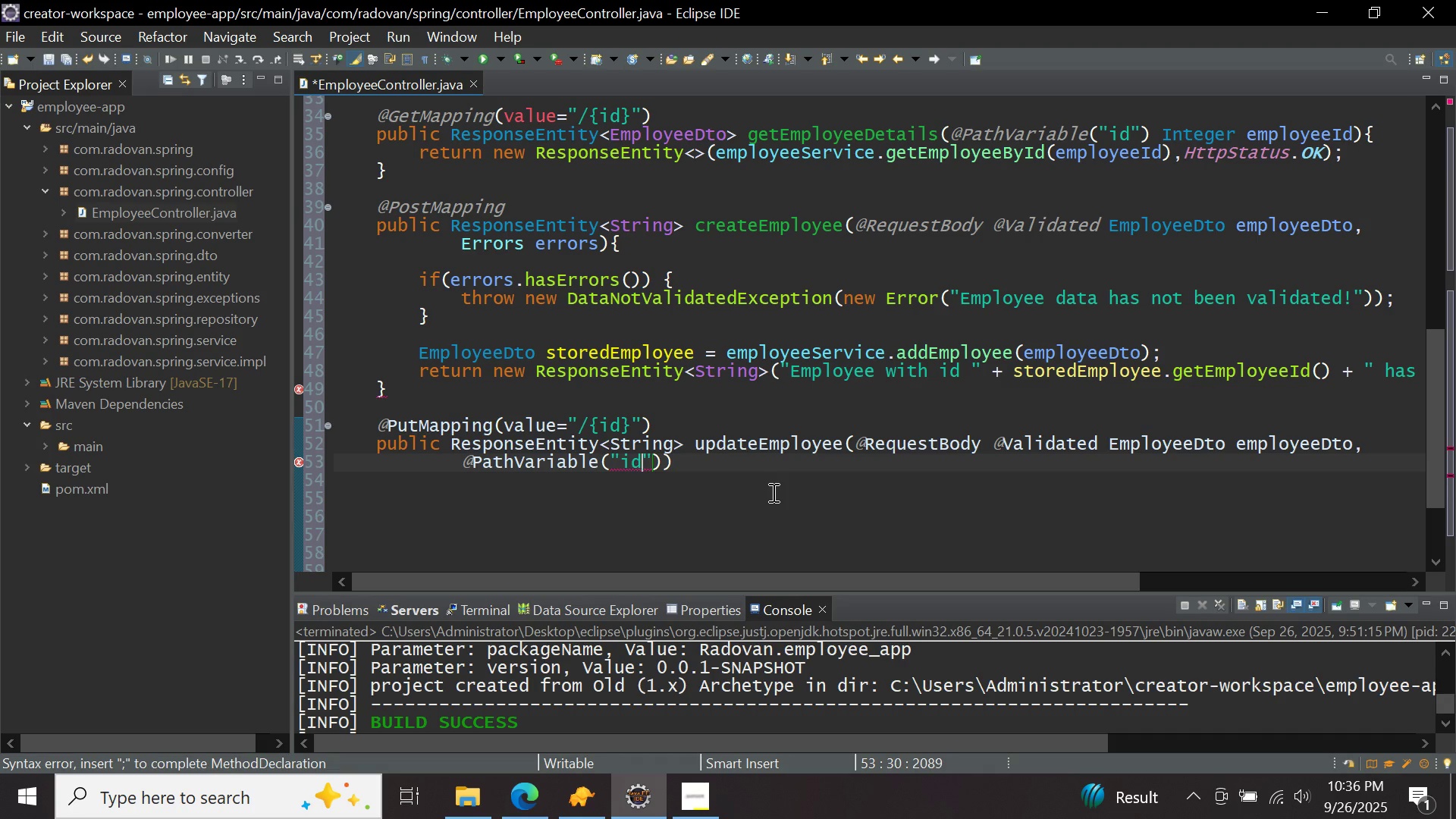 
key(ArrowRight)
 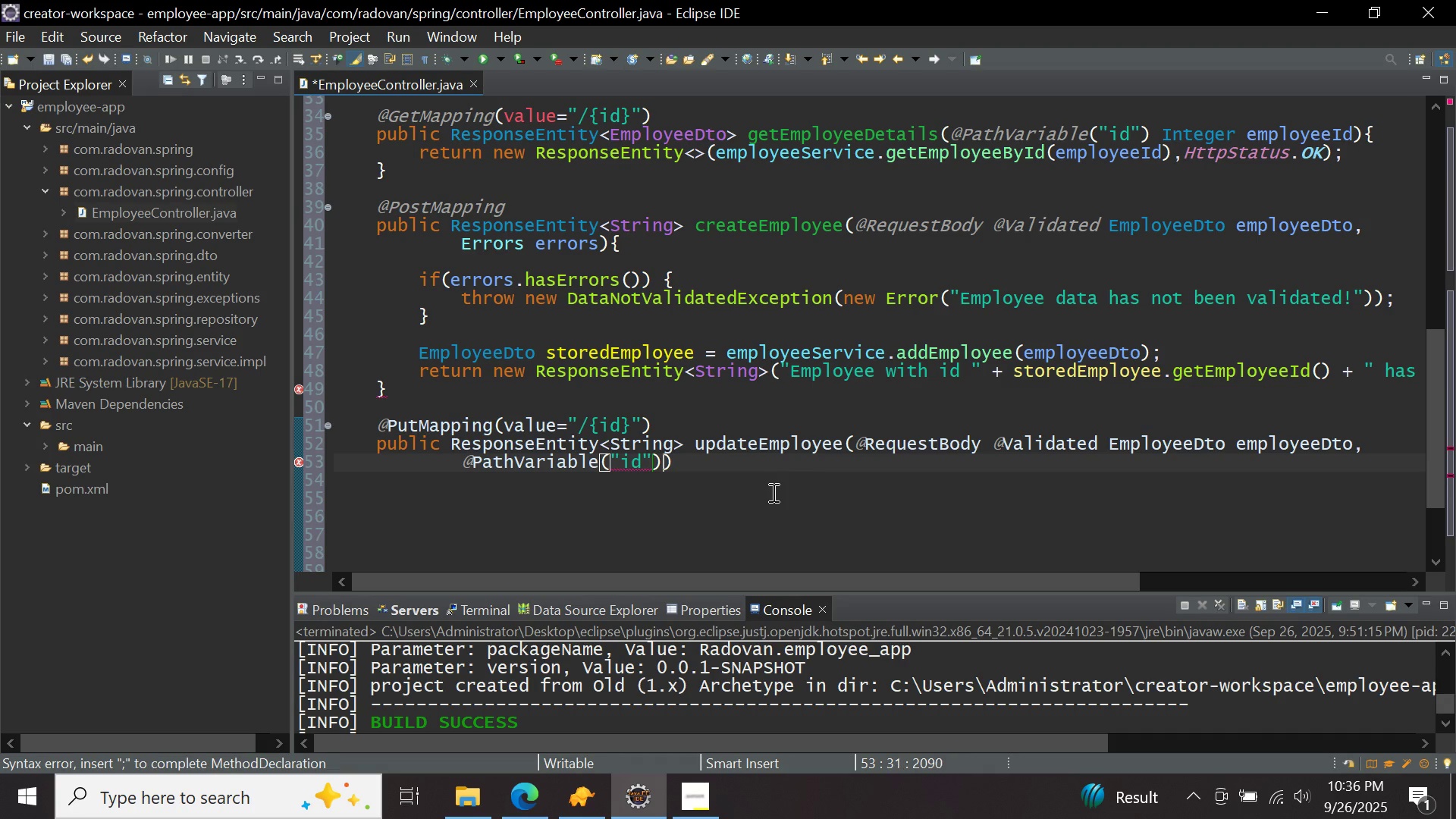 
key(ArrowRight)
 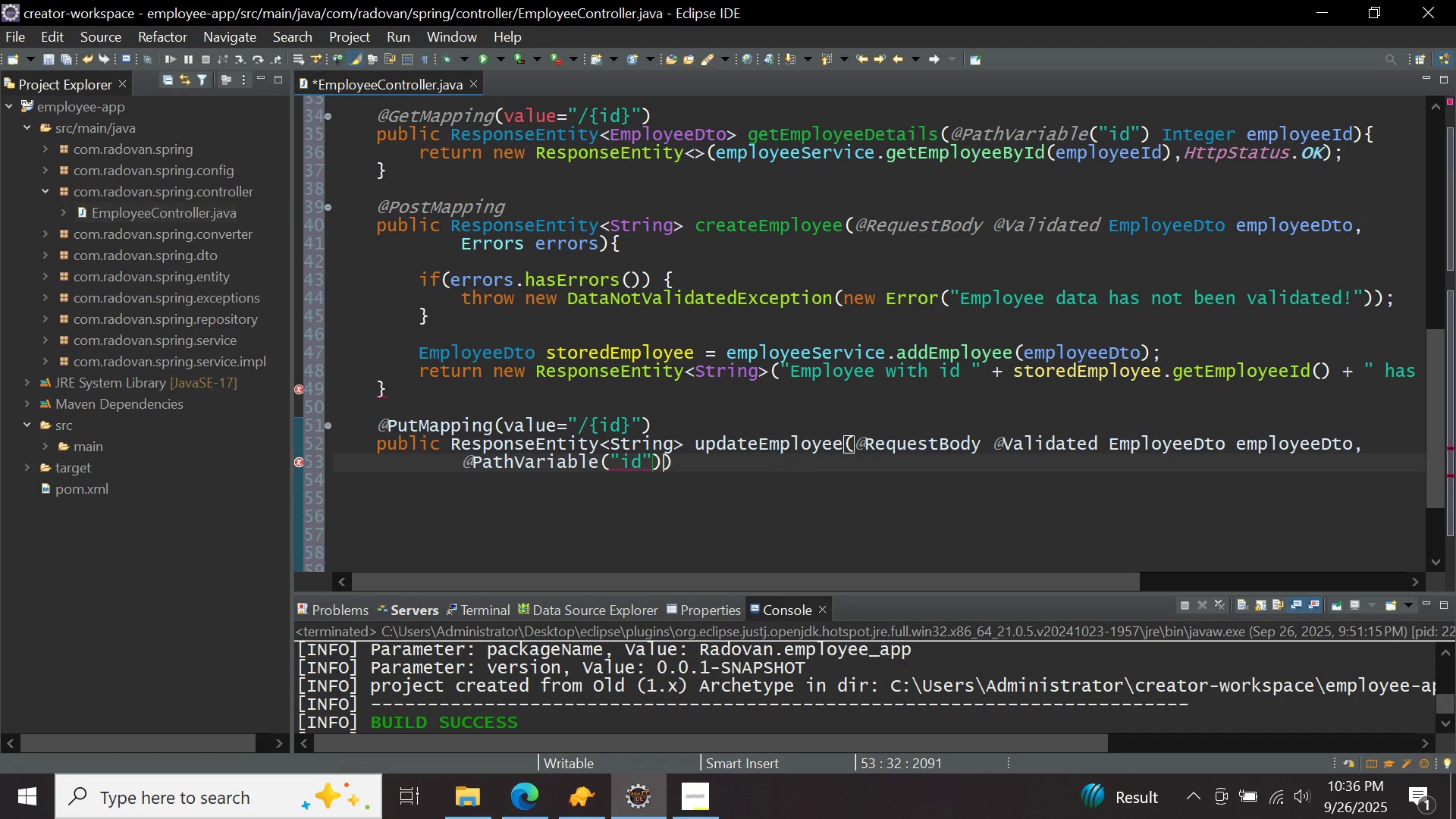 
type( Integer employeeId,Errors errors)
 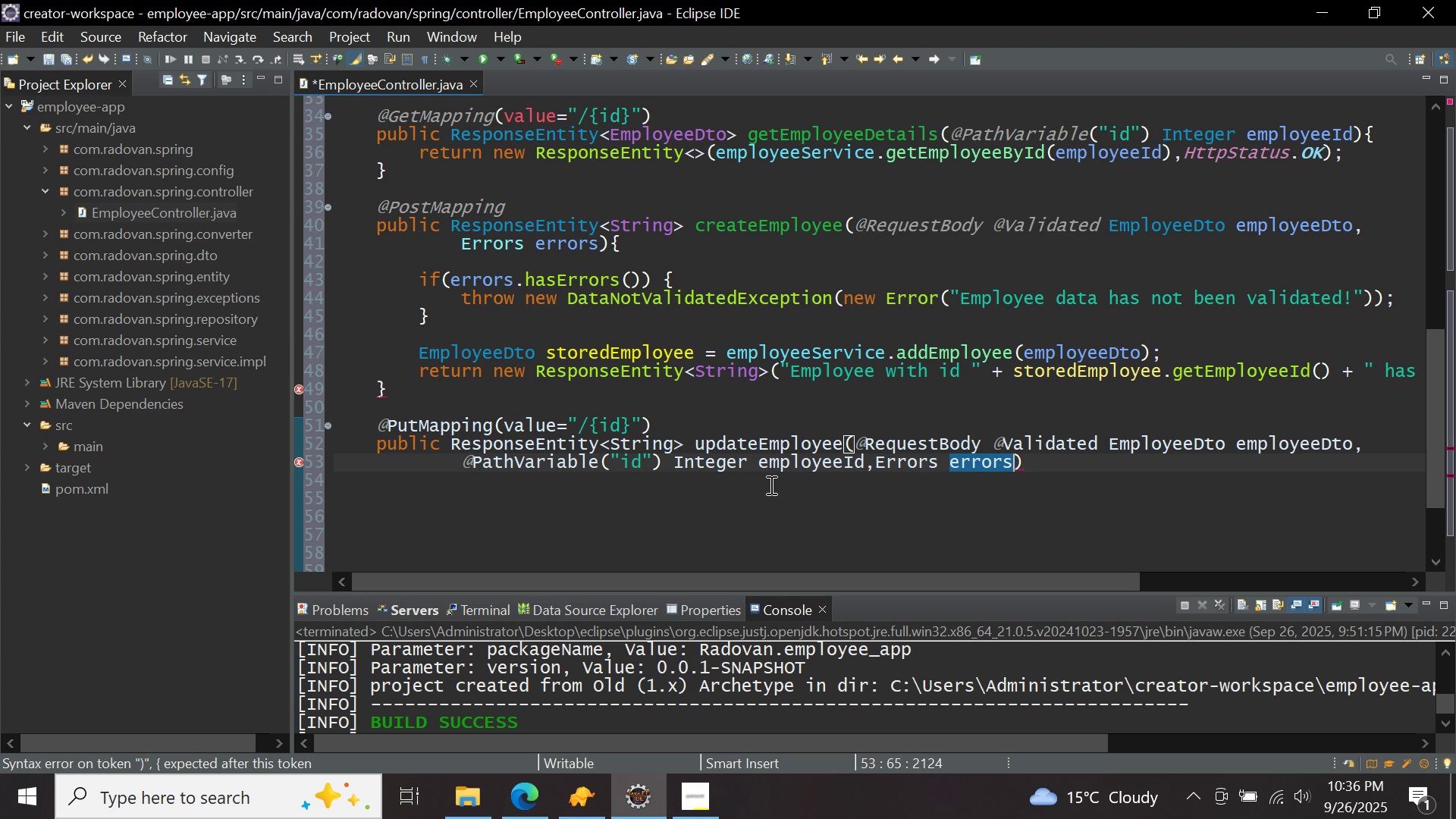 
key(ArrowRight)